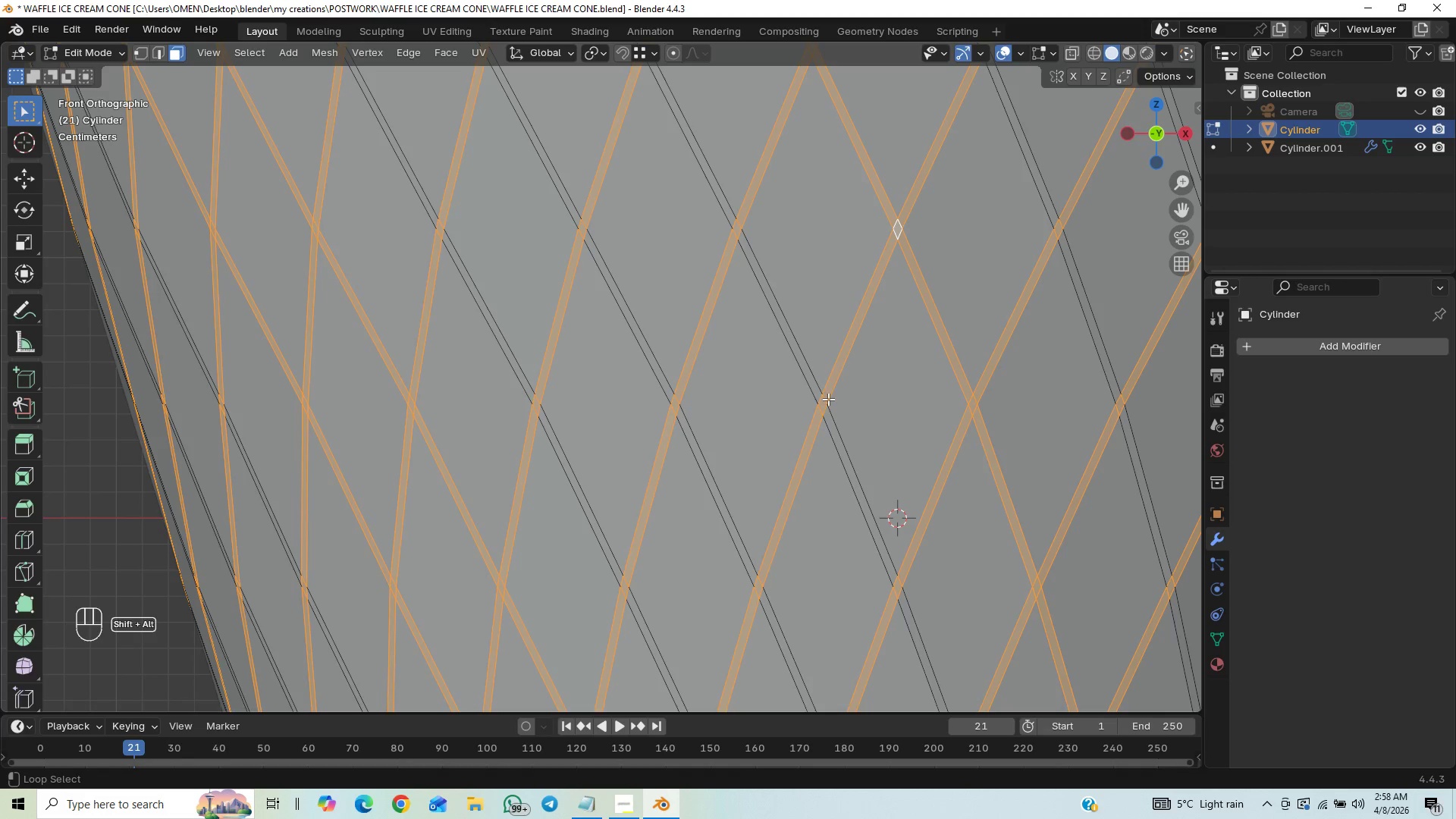 
hold_key(key=AltLeft, duration=1.52)
 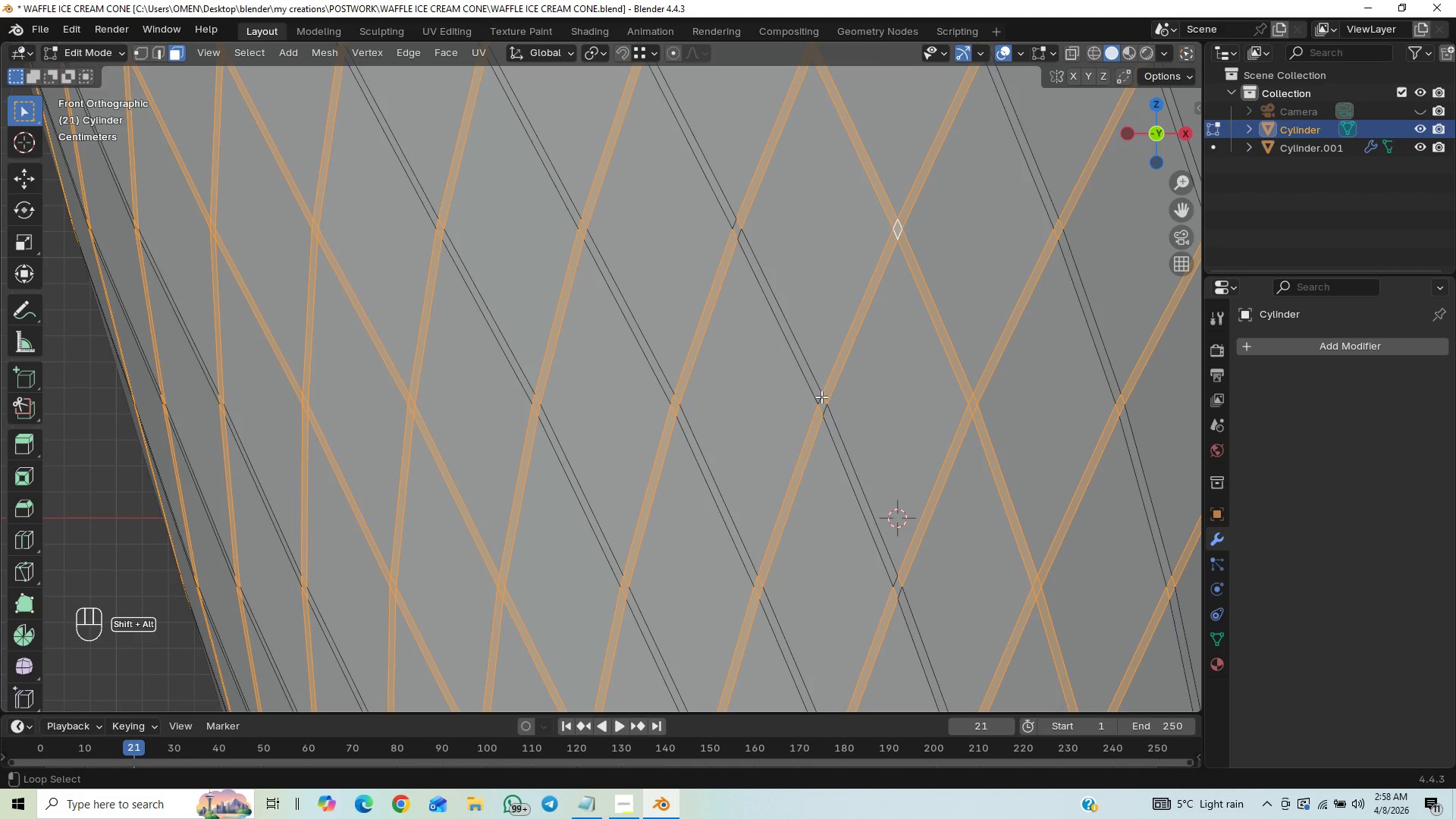 
hold_key(key=AltLeft, duration=1.5)
left_click([819, 398])
 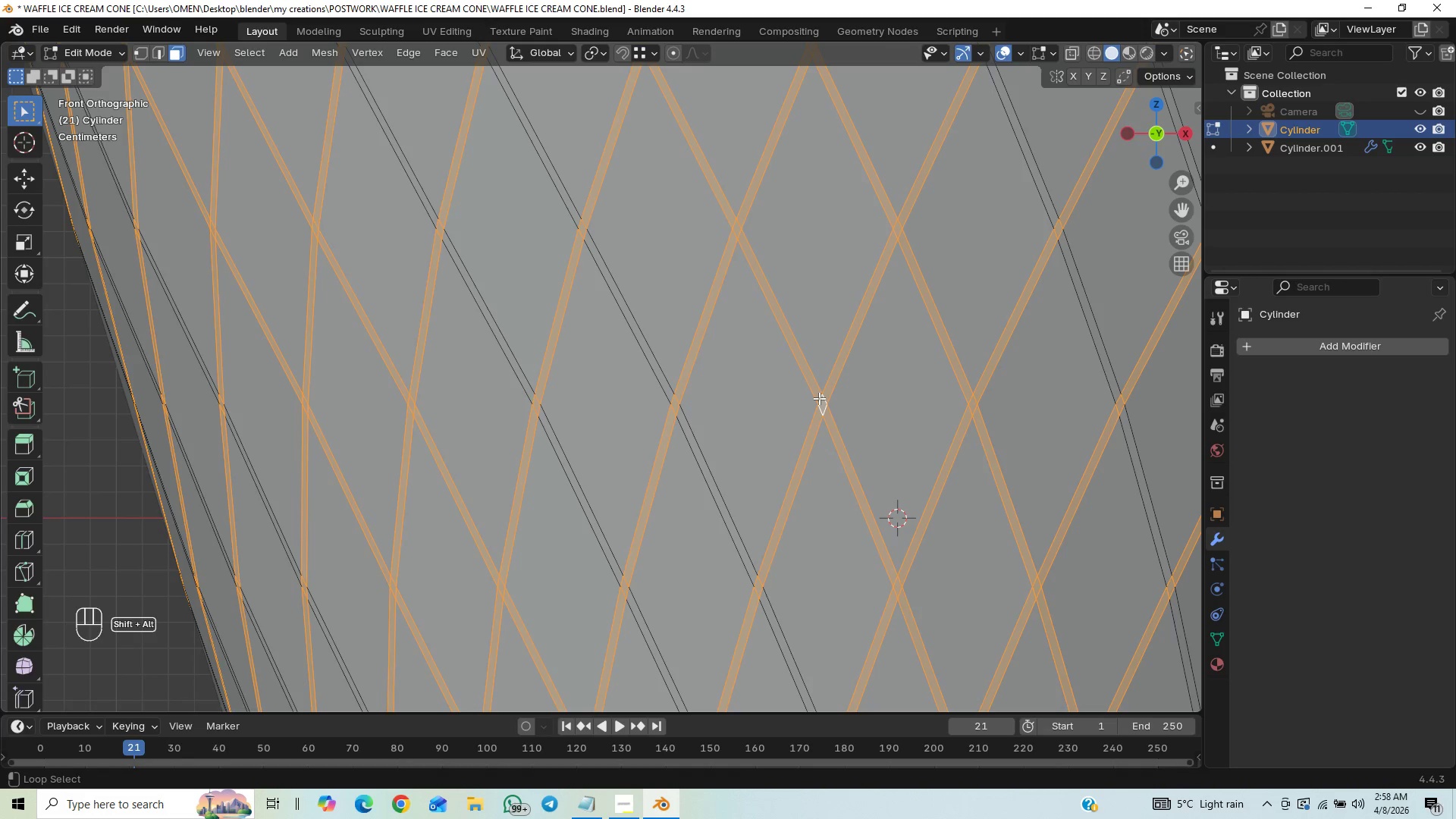 
hold_key(key=AltLeft, duration=1.52)
 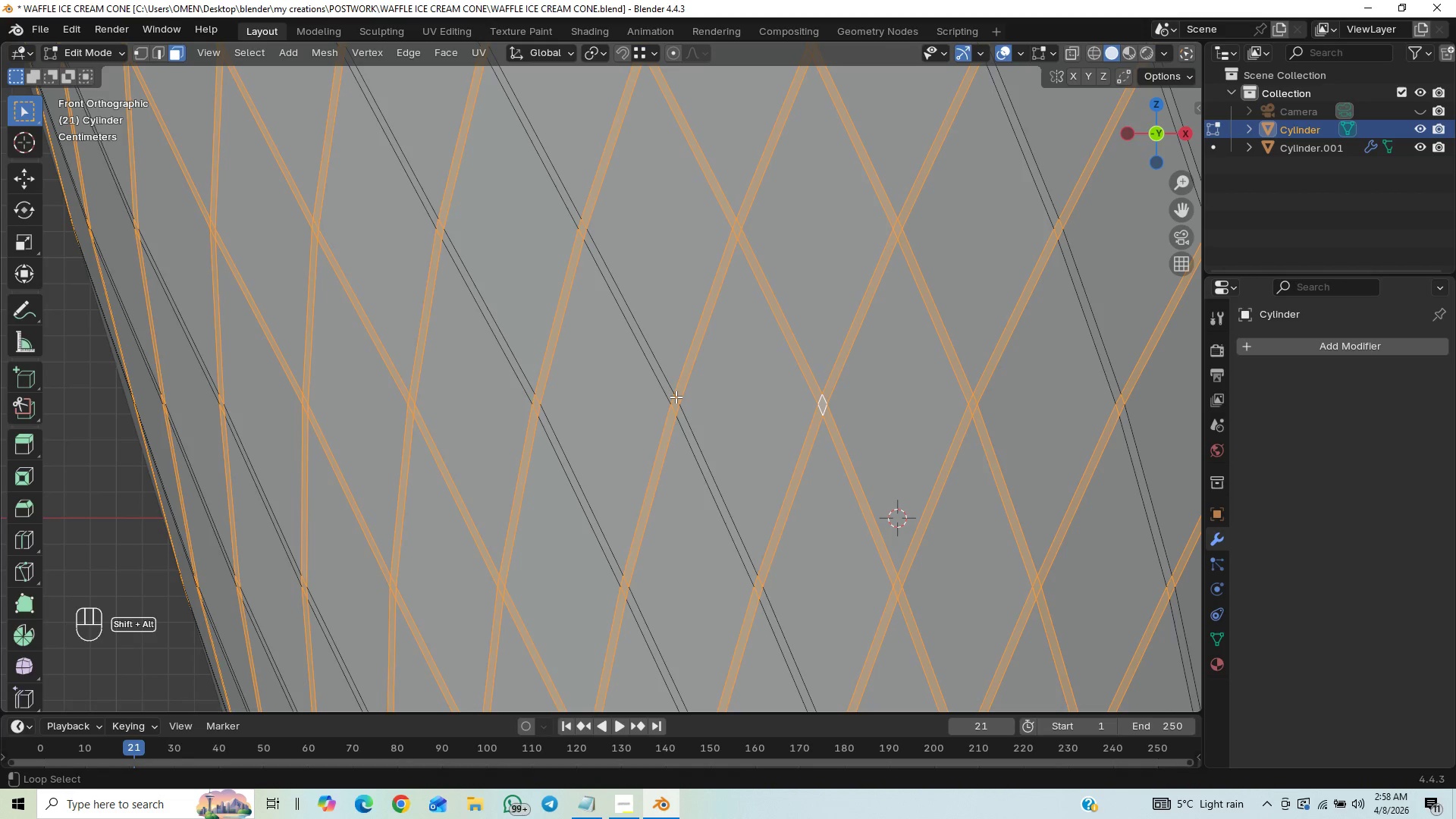 
hold_key(key=AltLeft, duration=1.51)
left_click([673, 397])
 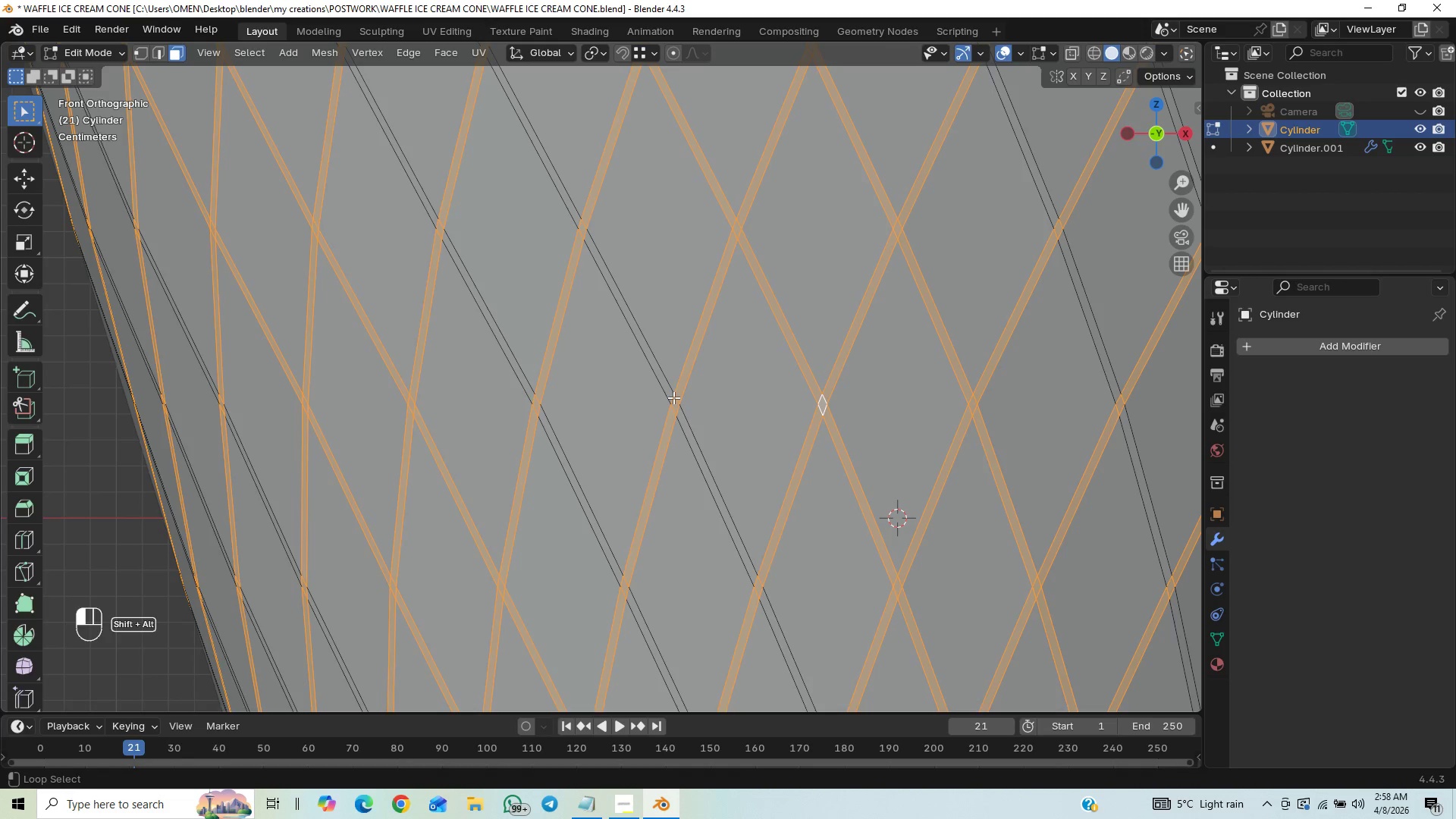 
double_click([673, 397])
 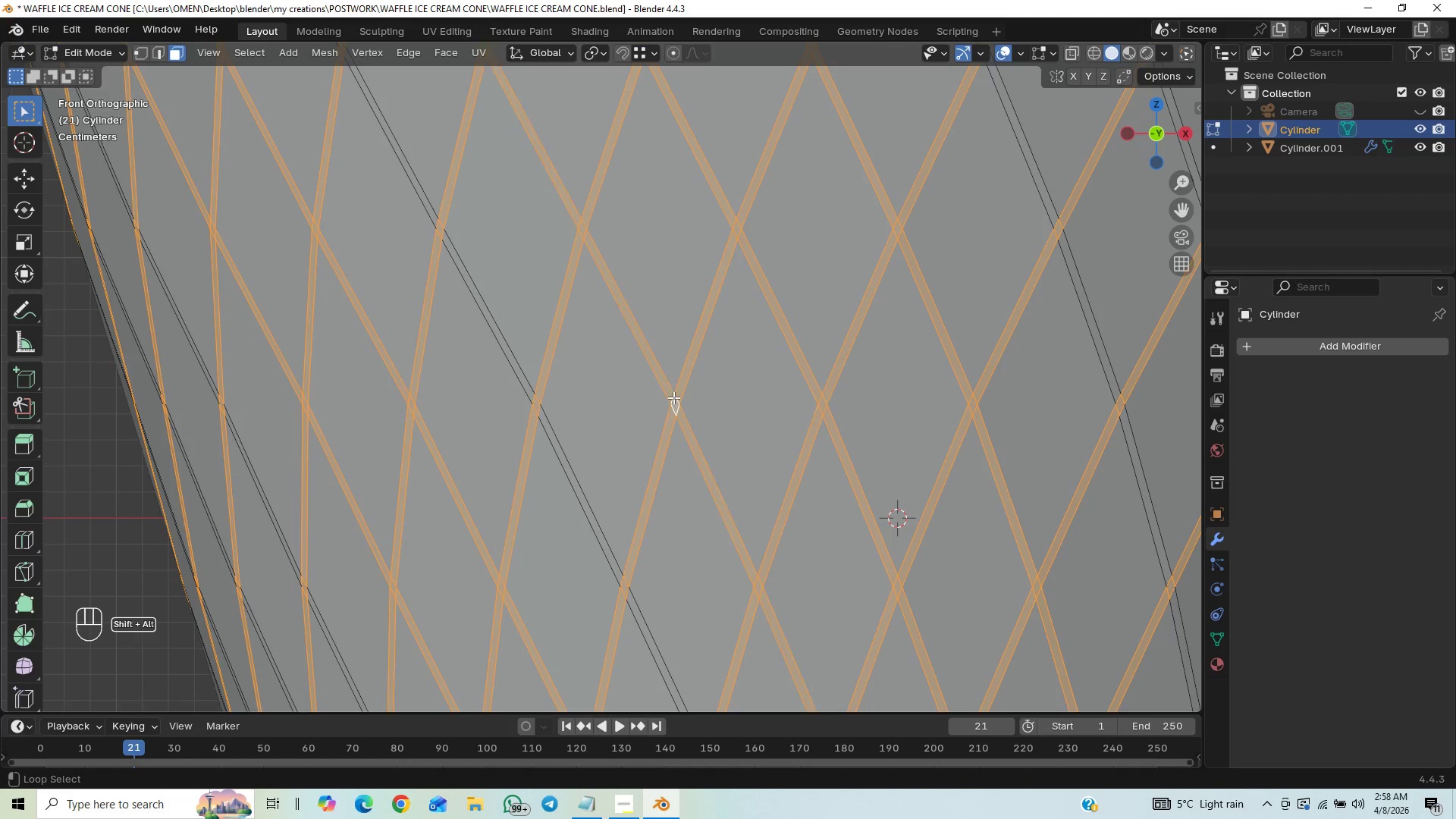 
hold_key(key=AltLeft, duration=1.5)
 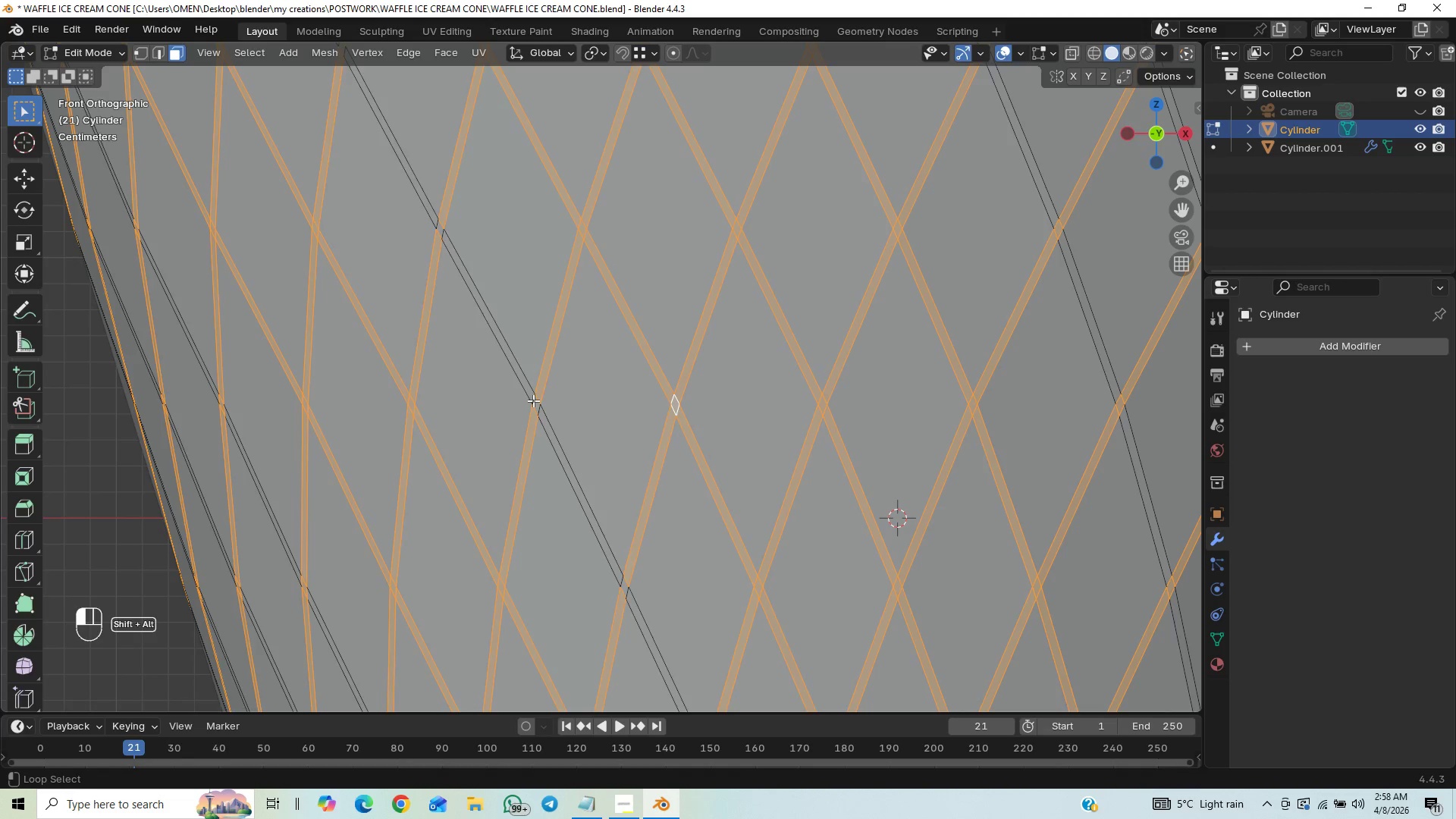 
hold_key(key=AltLeft, duration=1.52)
left_click([533, 400])
 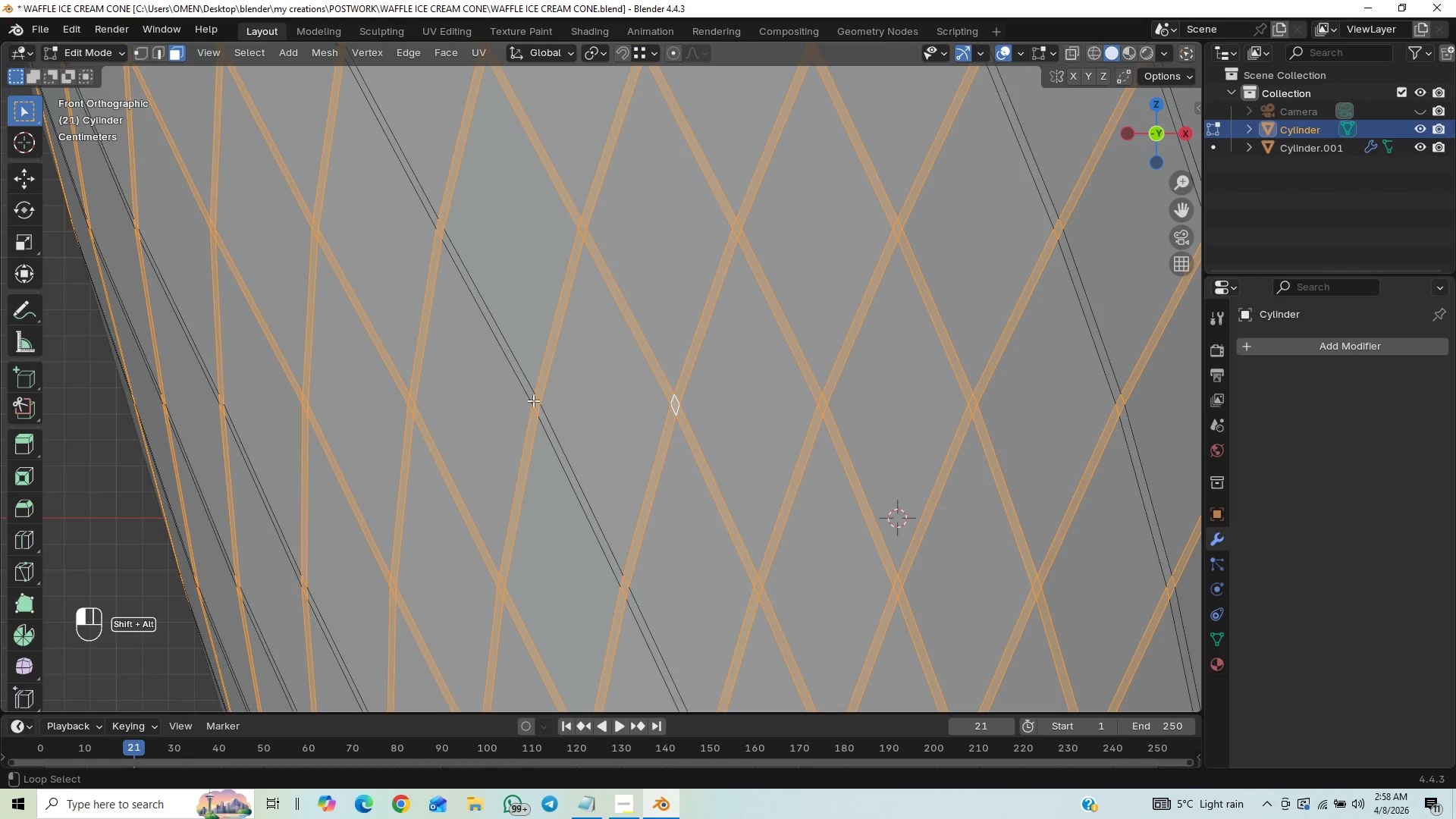 
double_click([533, 400])
 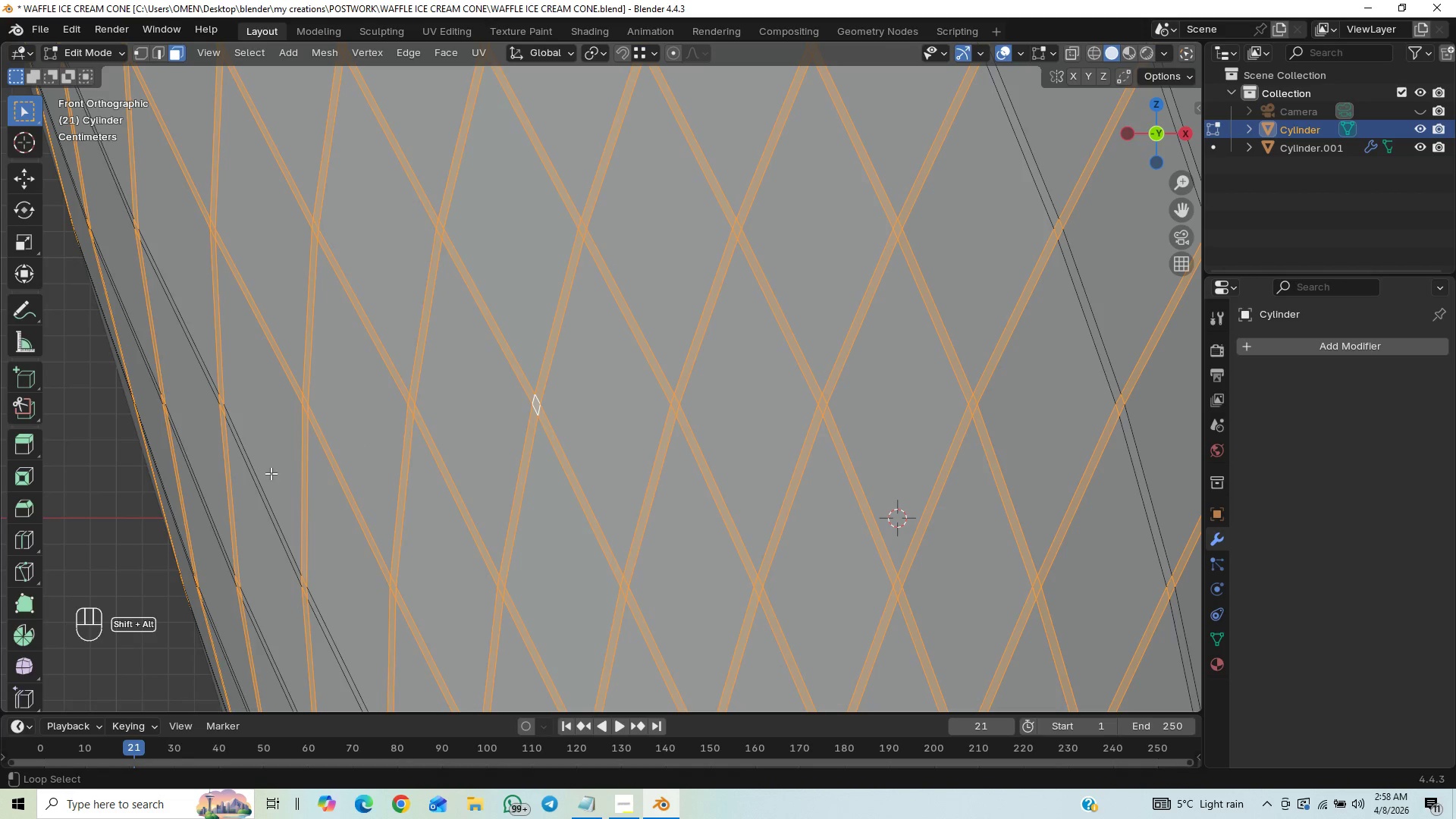 
hold_key(key=AltLeft, duration=1.5)
 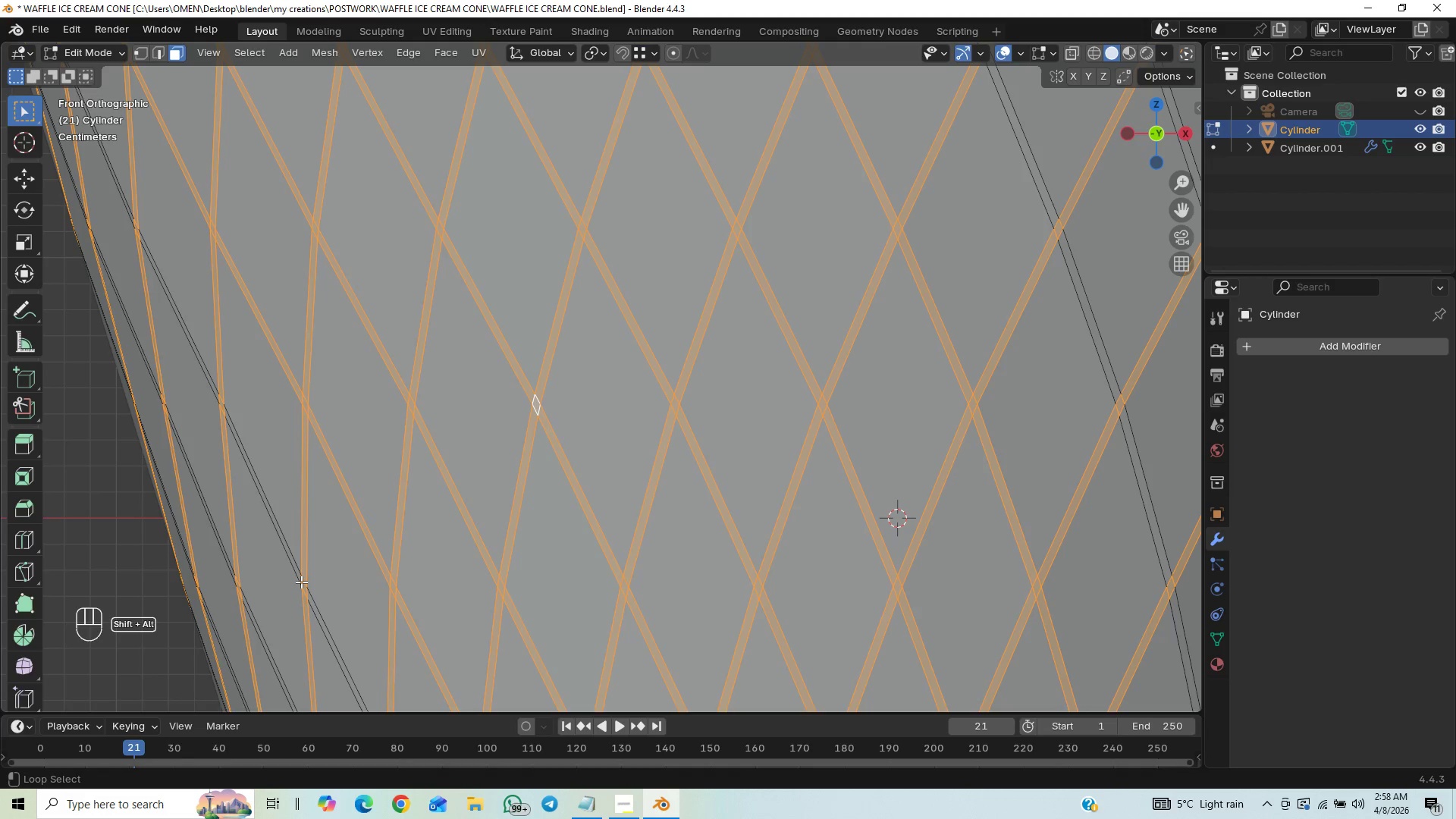 
hold_key(key=AltLeft, duration=1.52)
left_click([301, 582])
 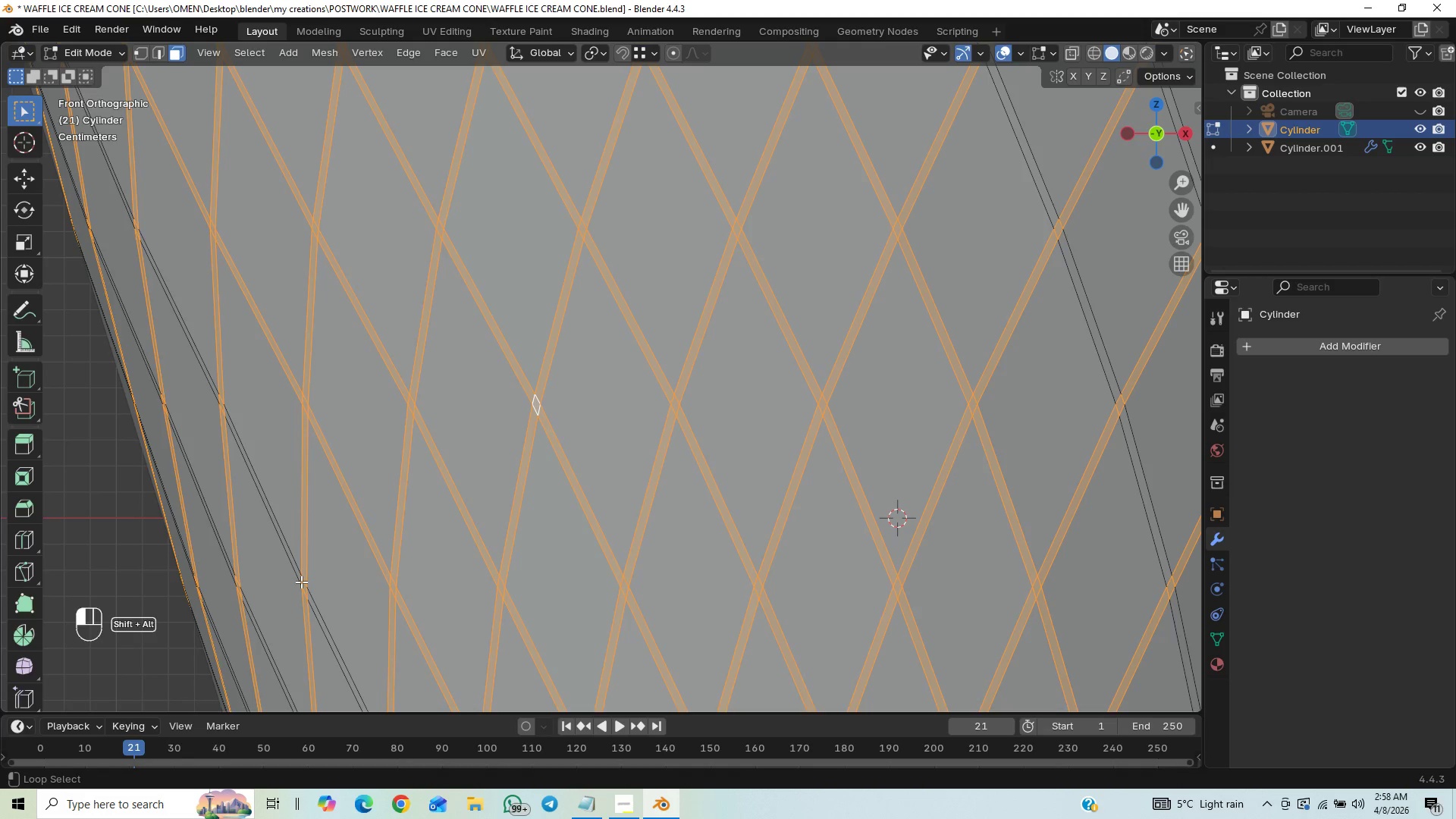 
double_click([301, 582])
 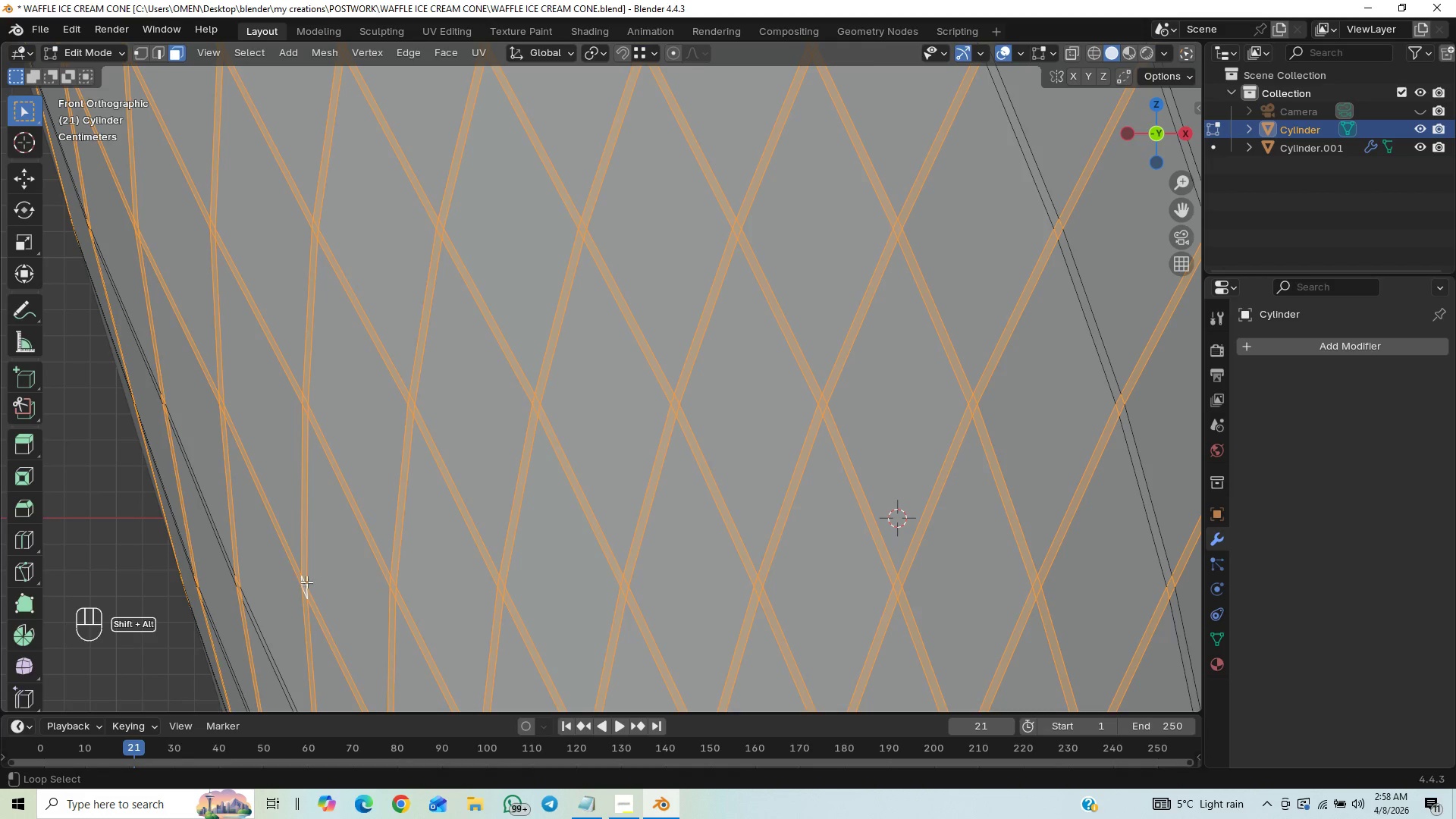 
hold_key(key=AltLeft, duration=1.51)
 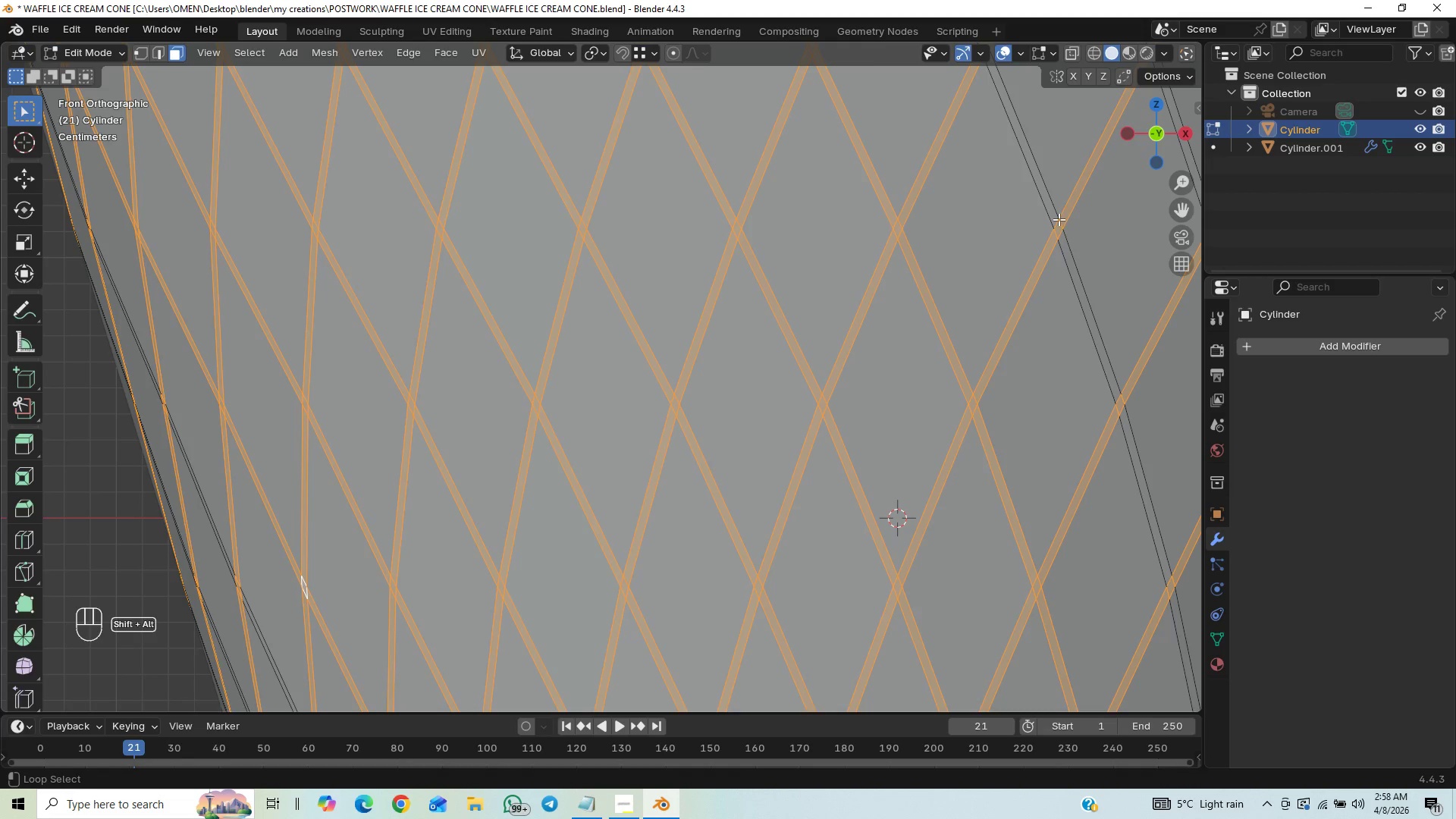 
hold_key(key=AltLeft, duration=1.5)
left_click([1056, 221])
 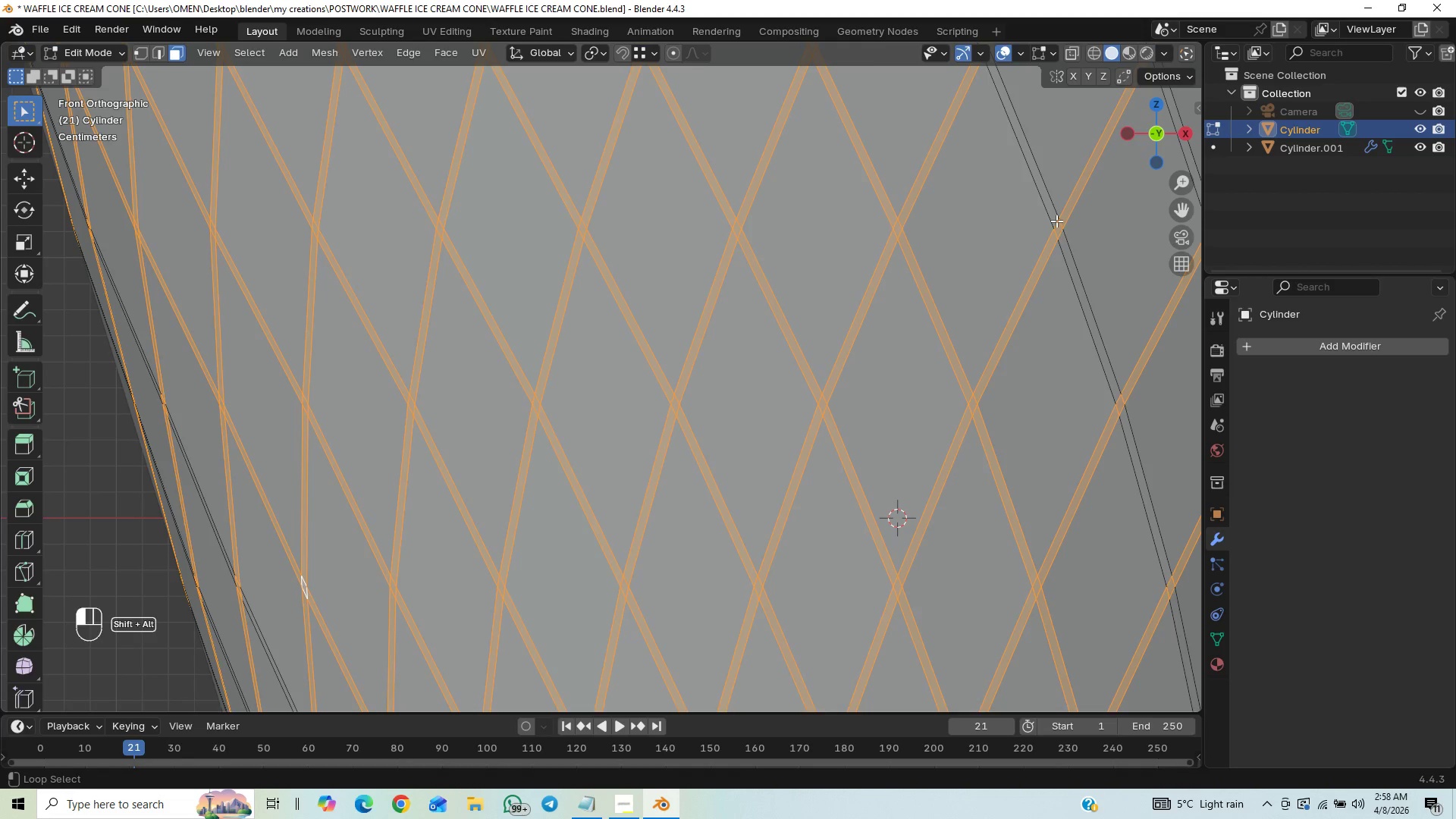 
hold_key(key=AltLeft, duration=0.62)
double_click([1056, 221])
 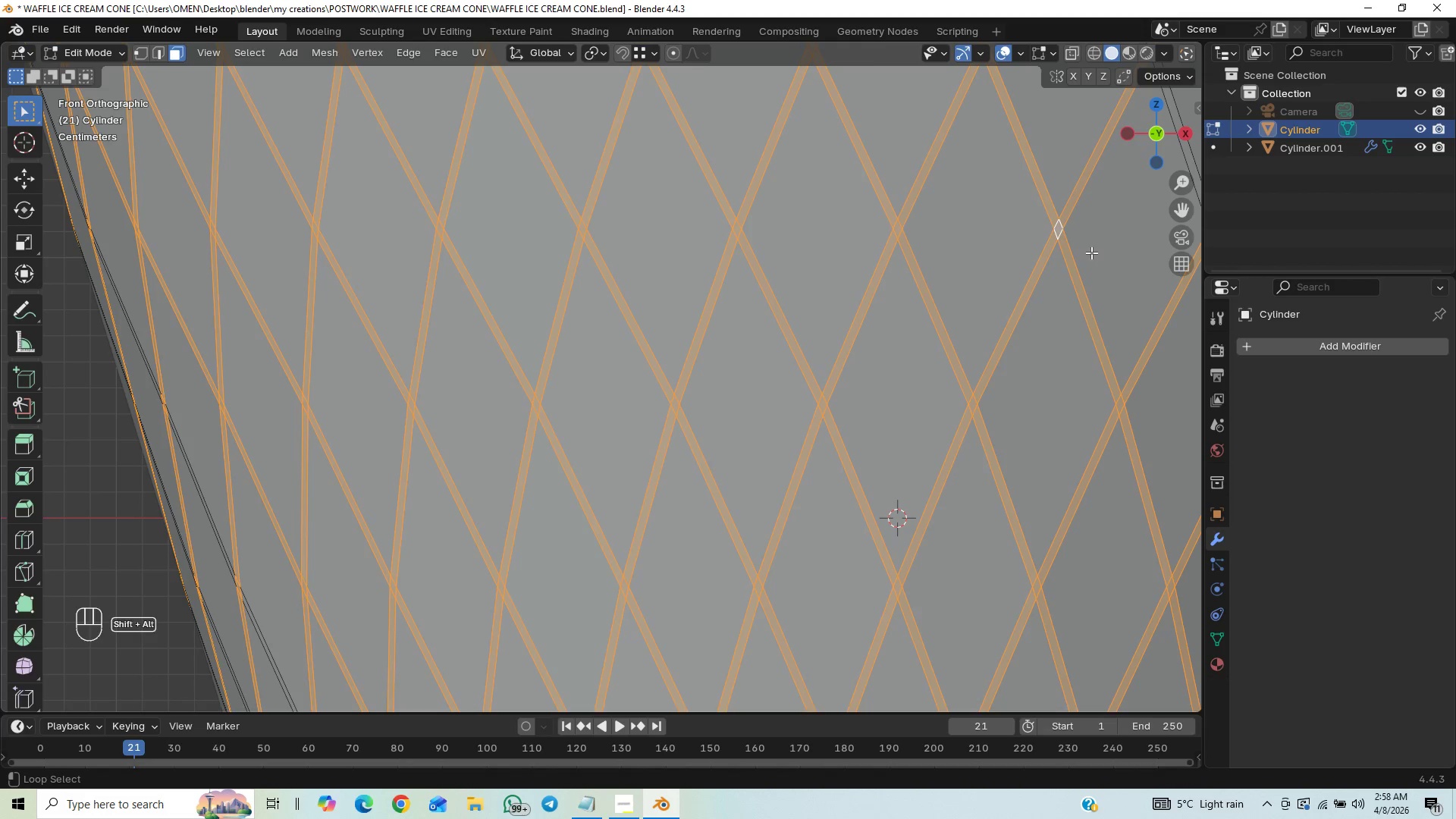 
hold_key(key=ShiftLeft, duration=4.7)
hold_key(key=AltLeft, duration=1.5)
left_click([995, 275])
 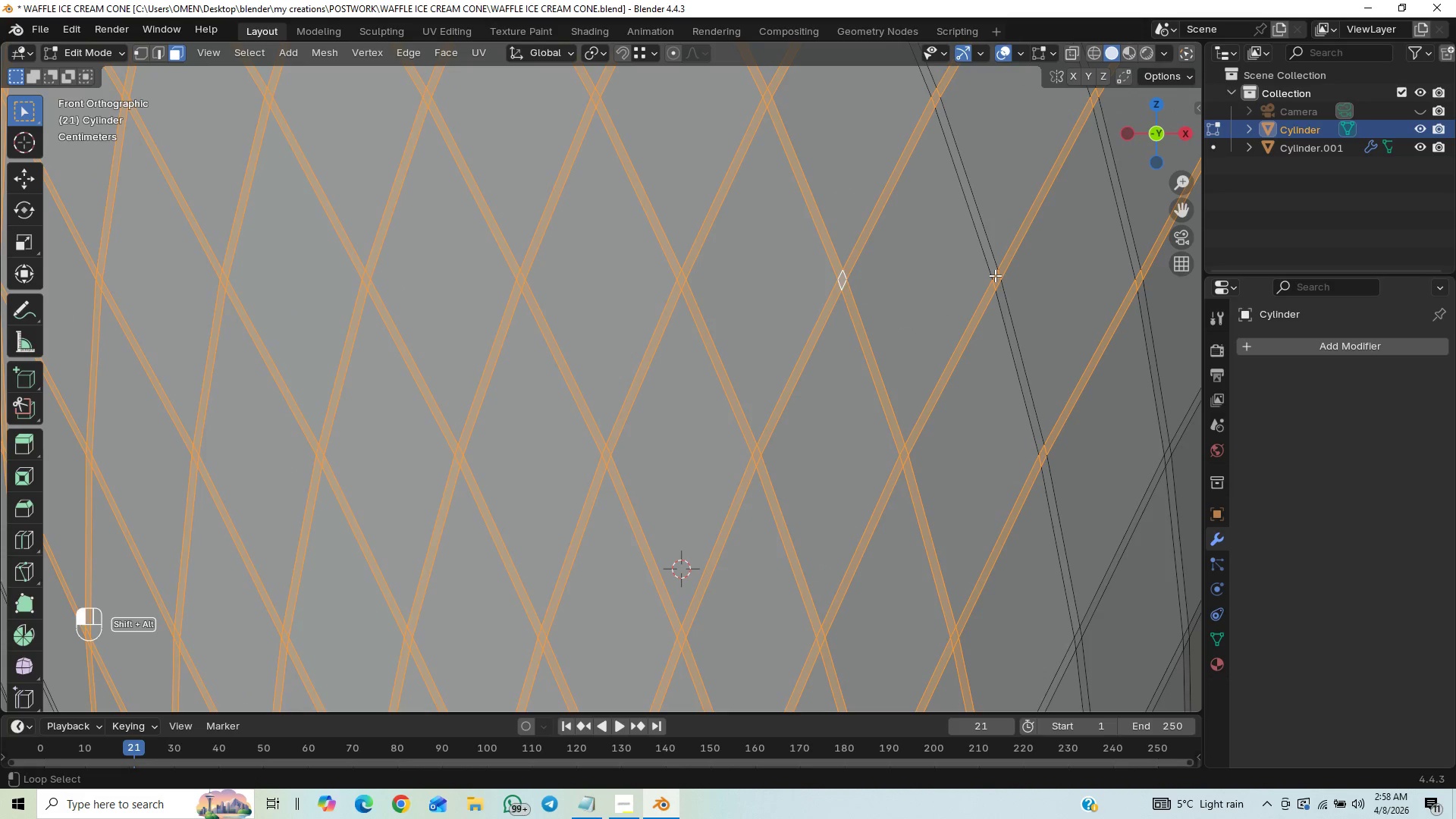 
double_click([995, 275])
 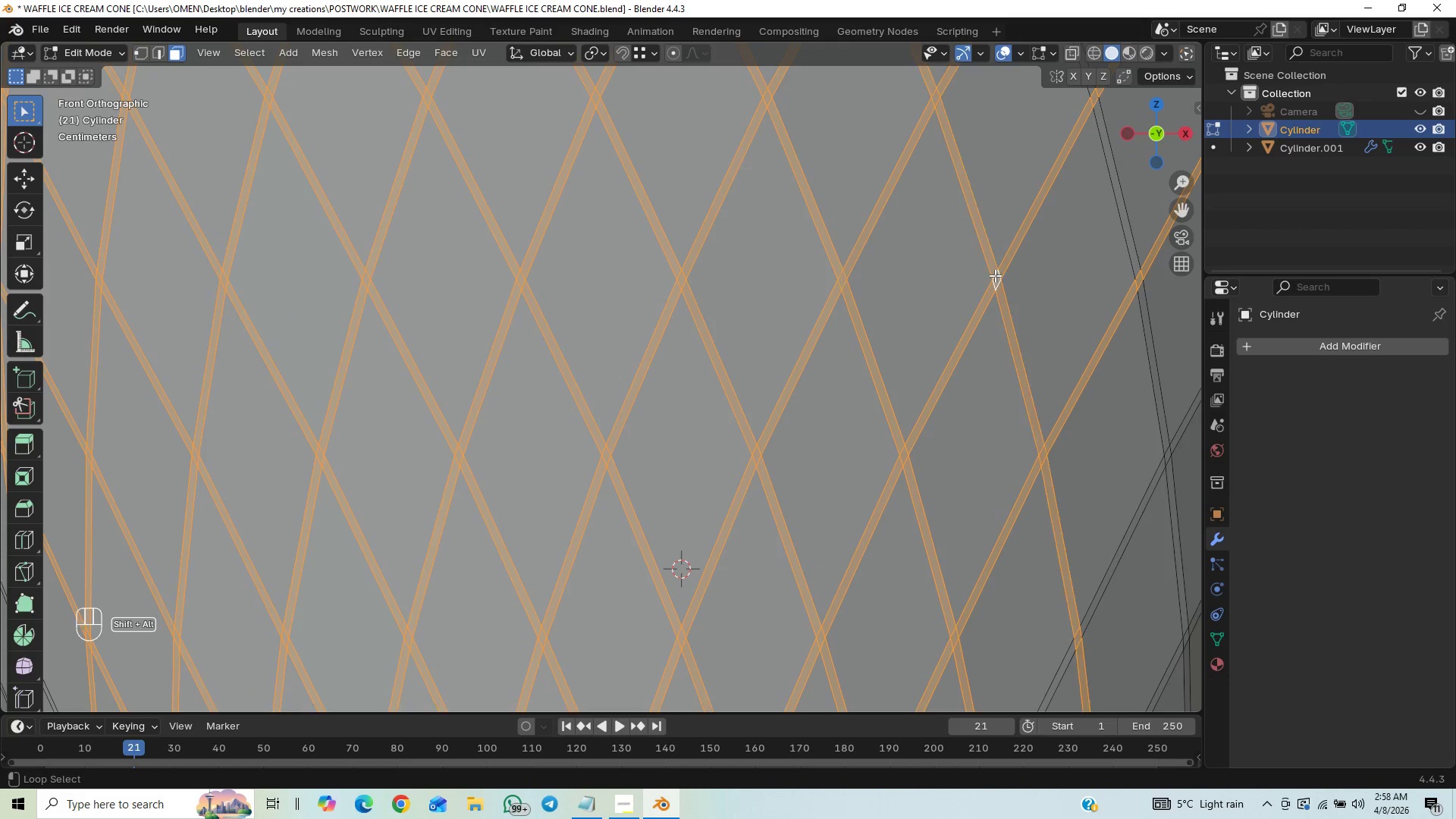 
hold_key(key=AltLeft, duration=1.51)
 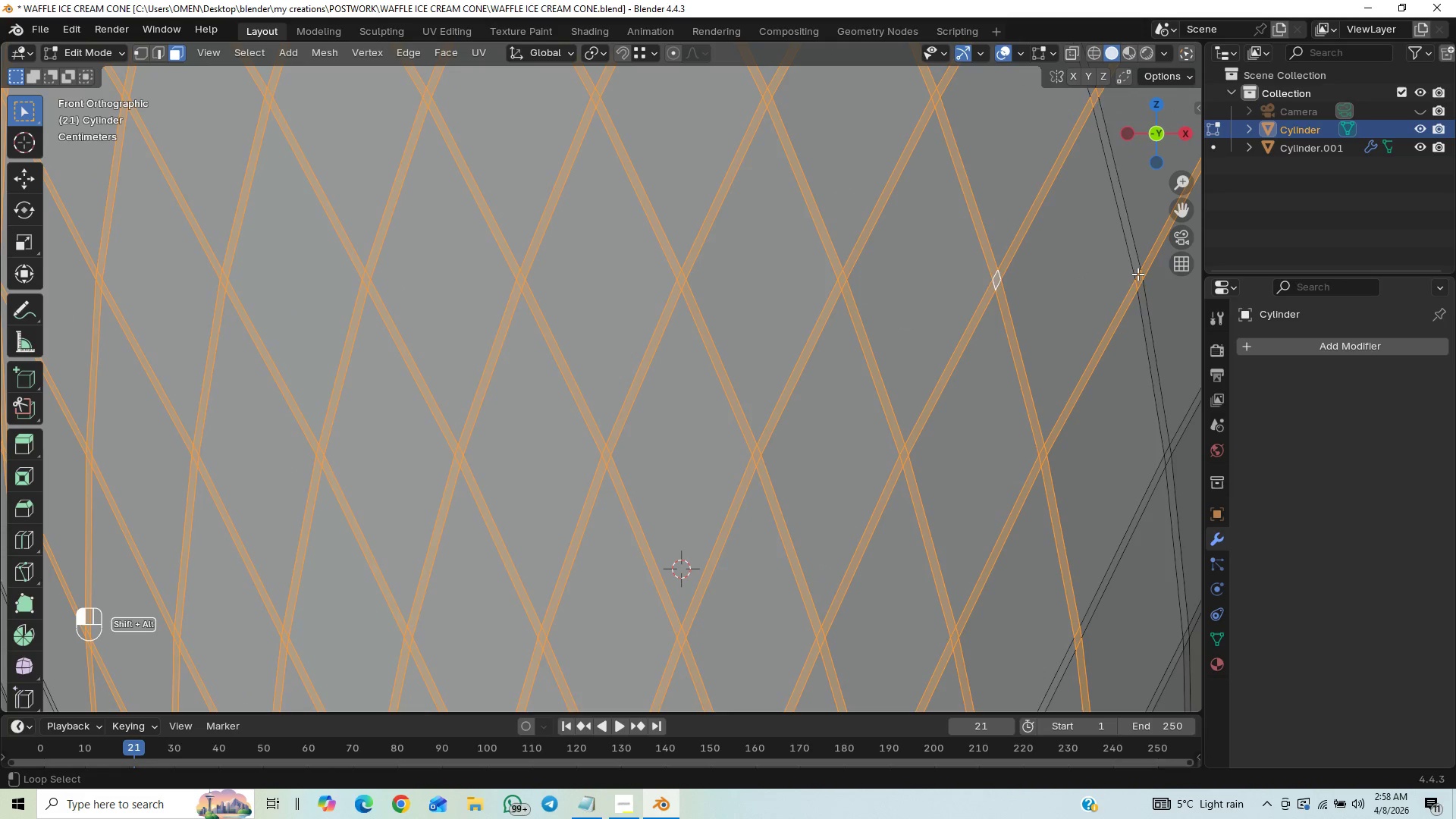 
hold_key(key=AltLeft, duration=1.0)
left_click([1138, 274])
 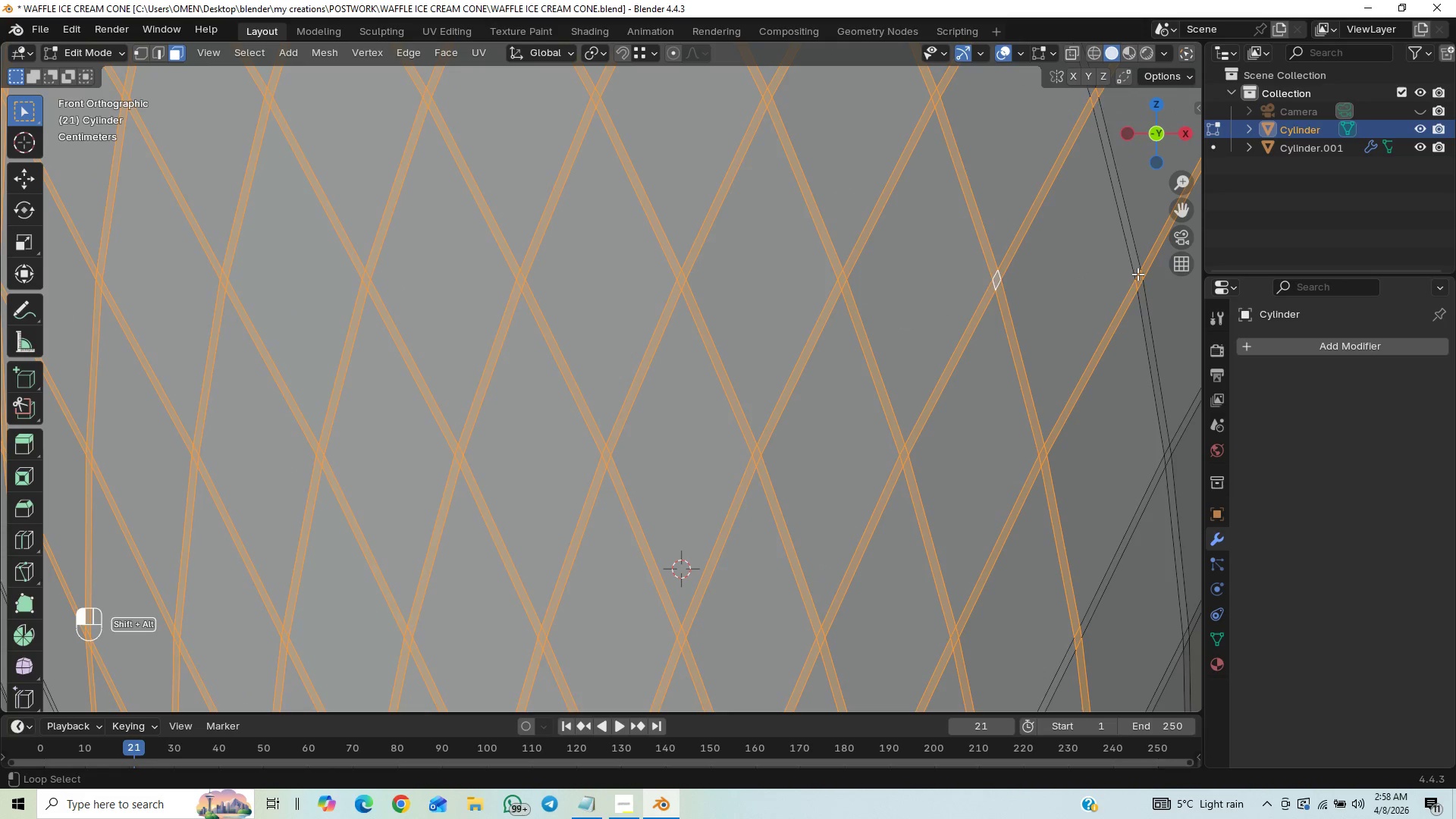 
double_click([1138, 274])
 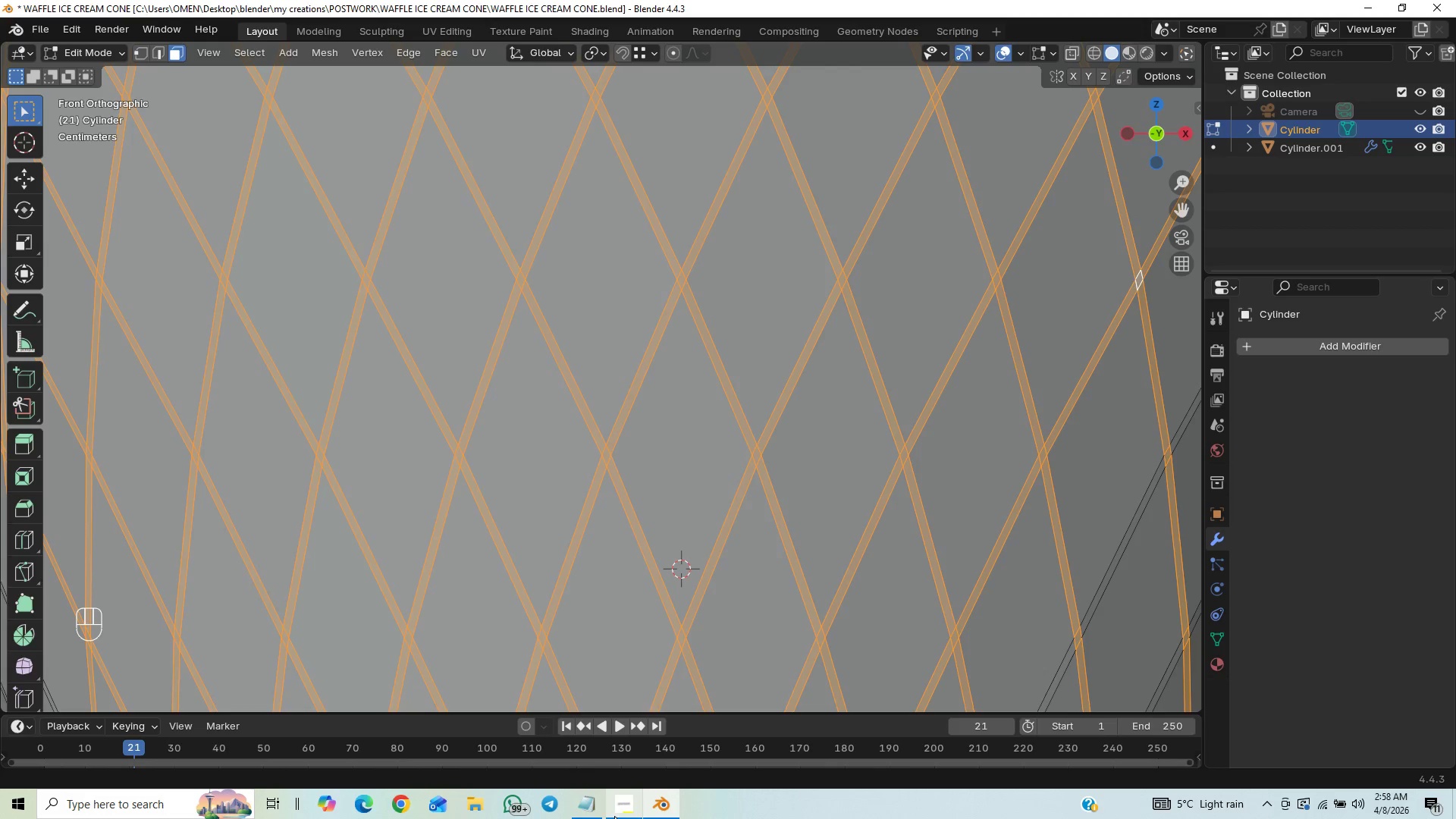 
left_click([619, 802])